 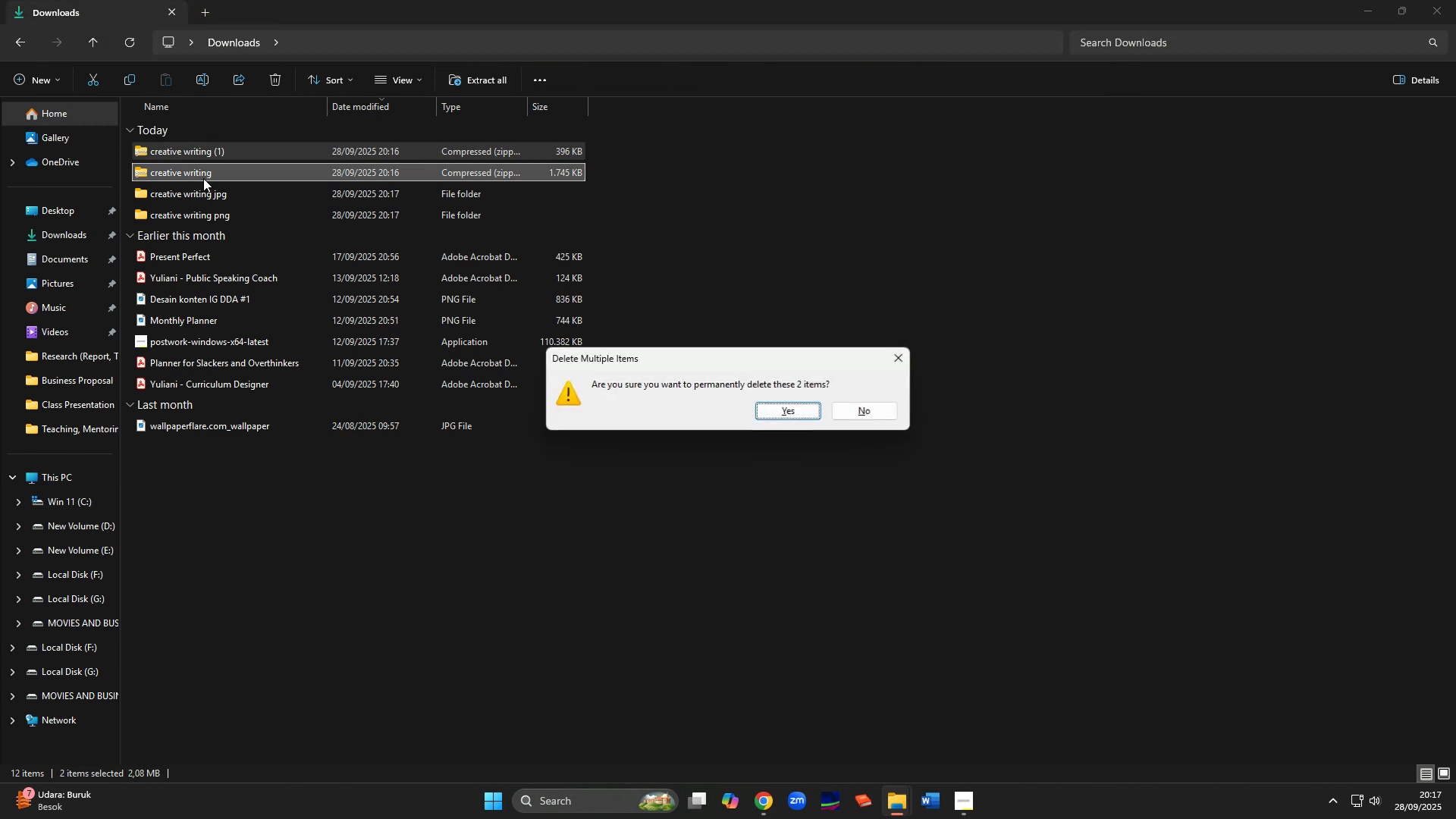 
key(Enter)
 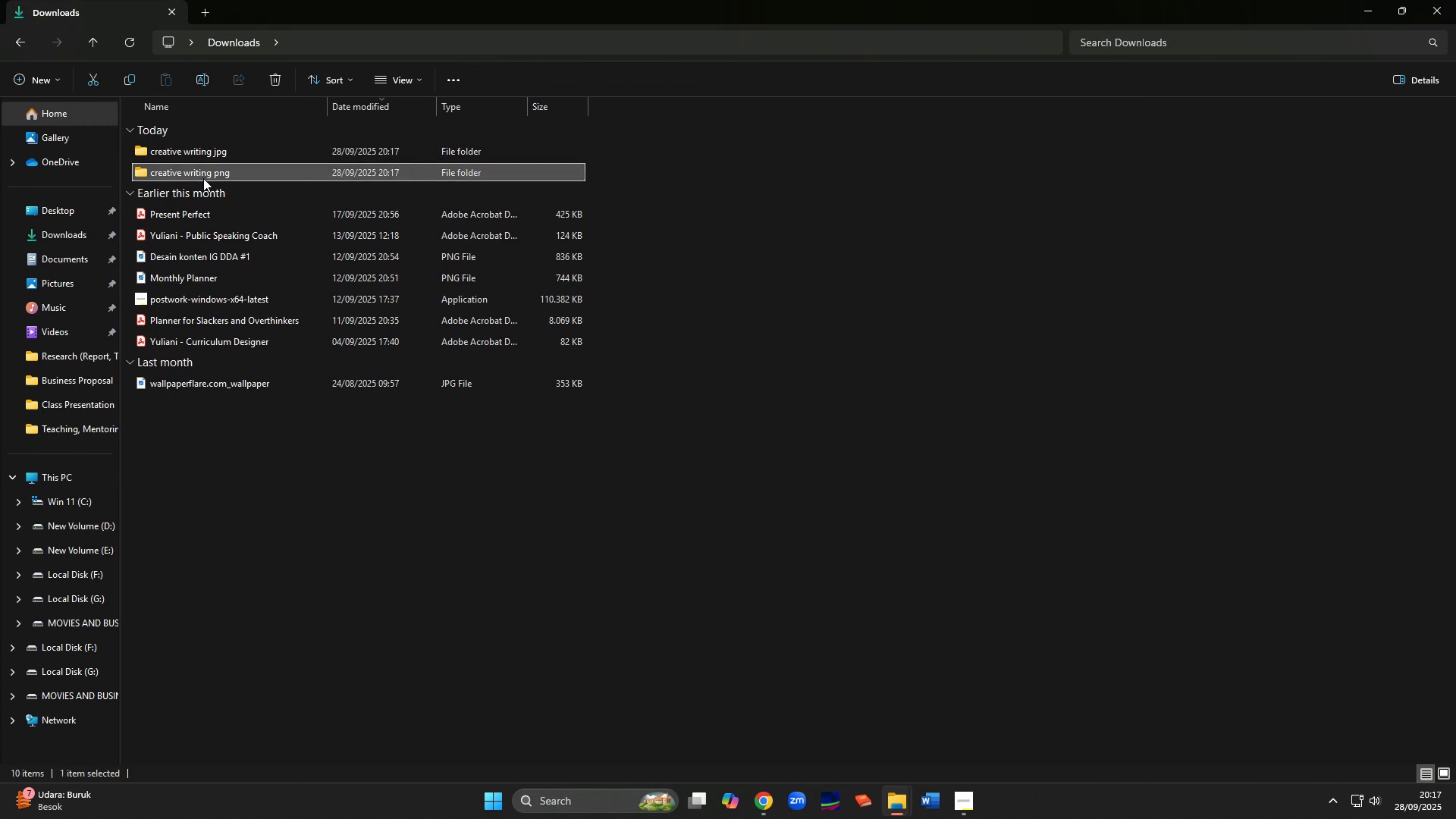 
double_click([203, 178])
 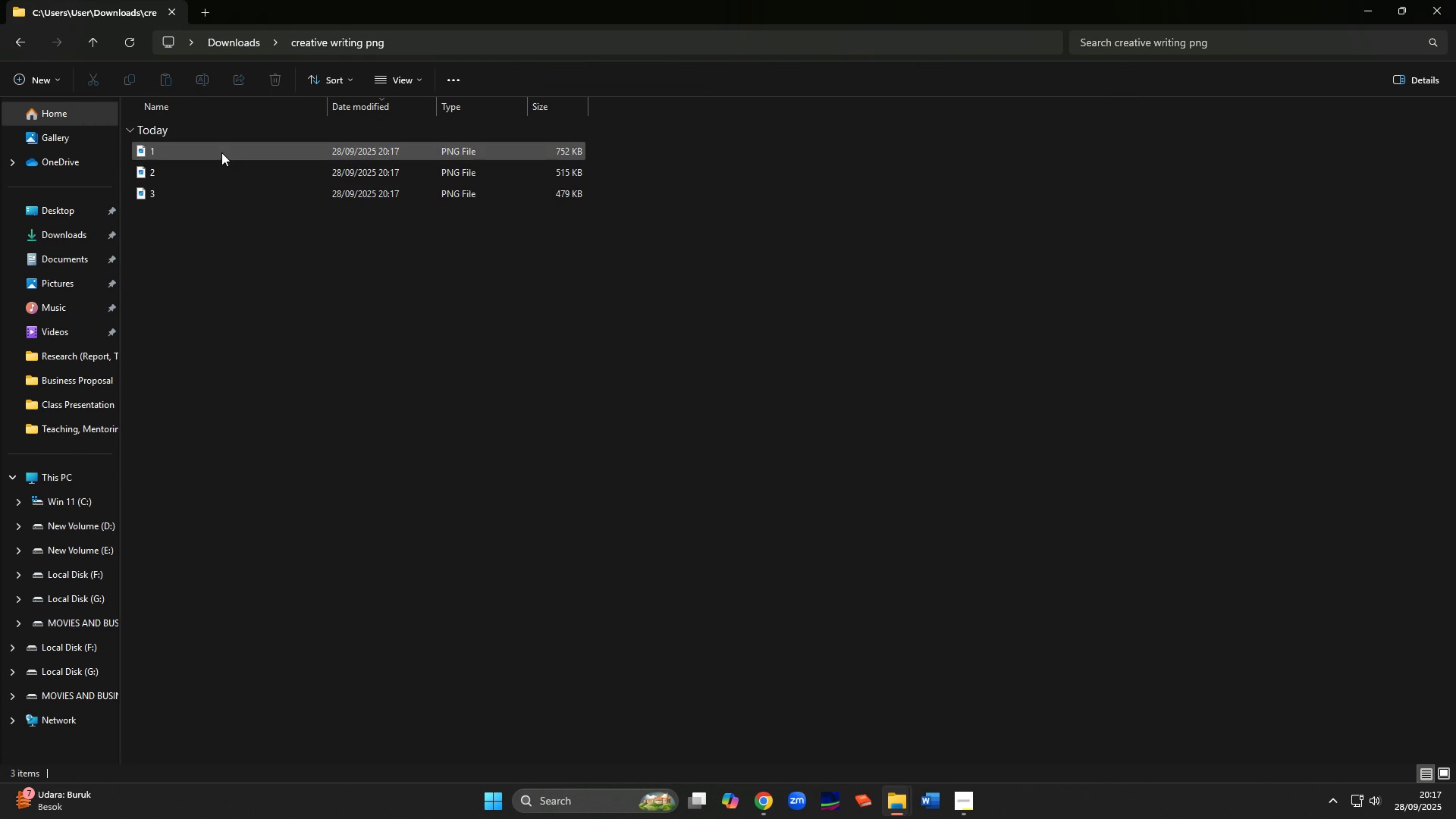 
double_click([221, 152])
 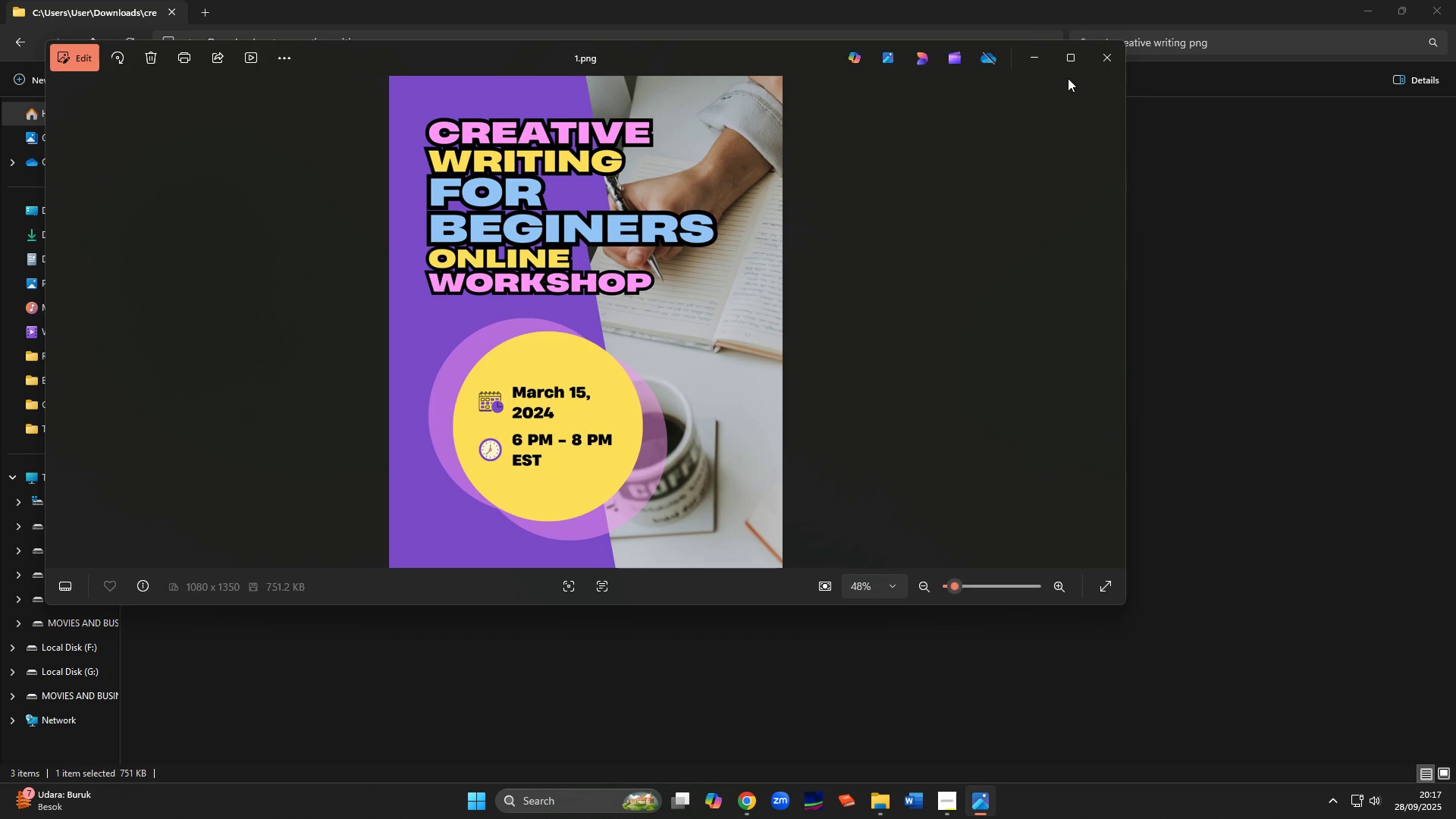 
left_click([1068, 63])
 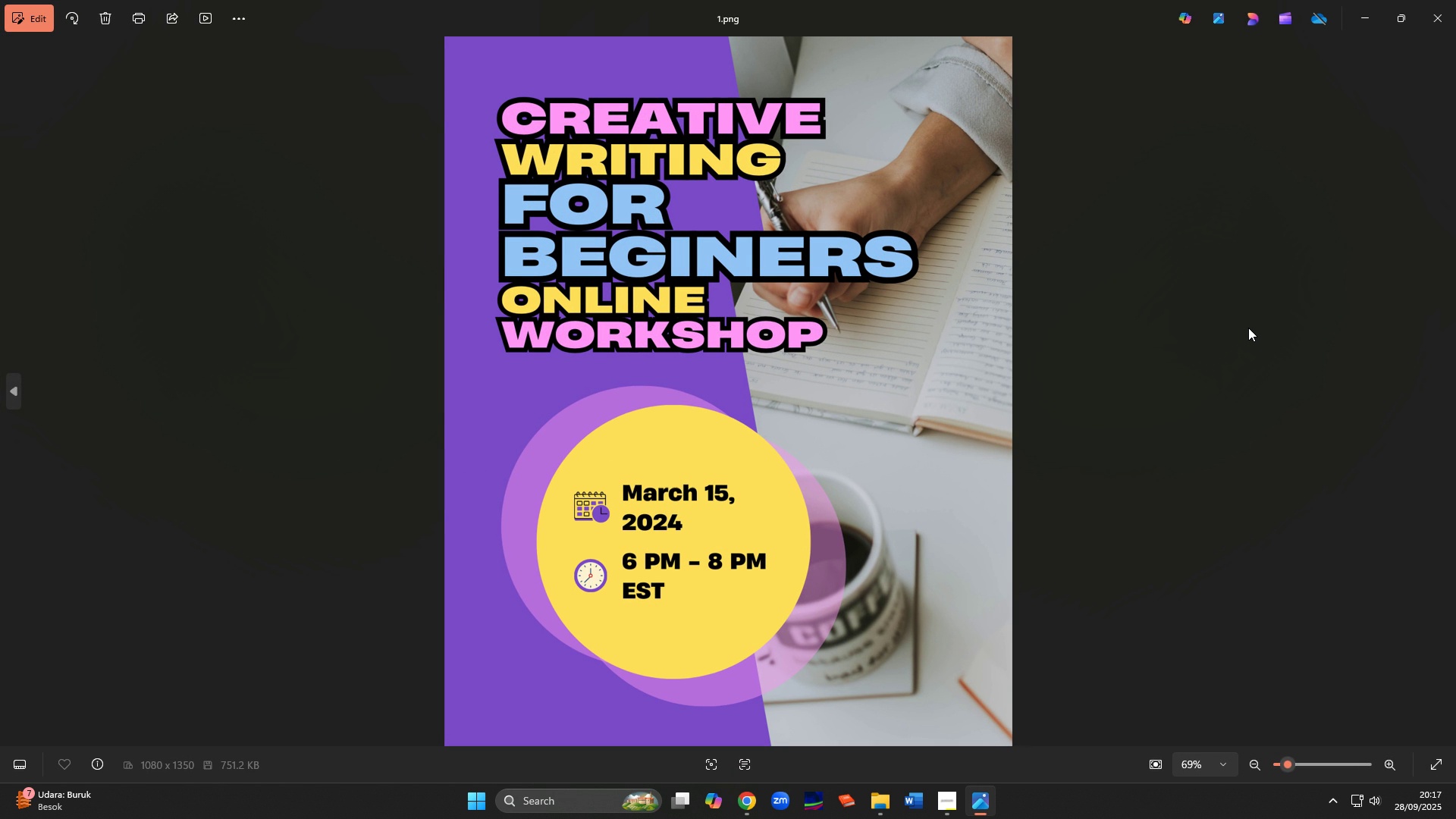 
key(ArrowRight)
 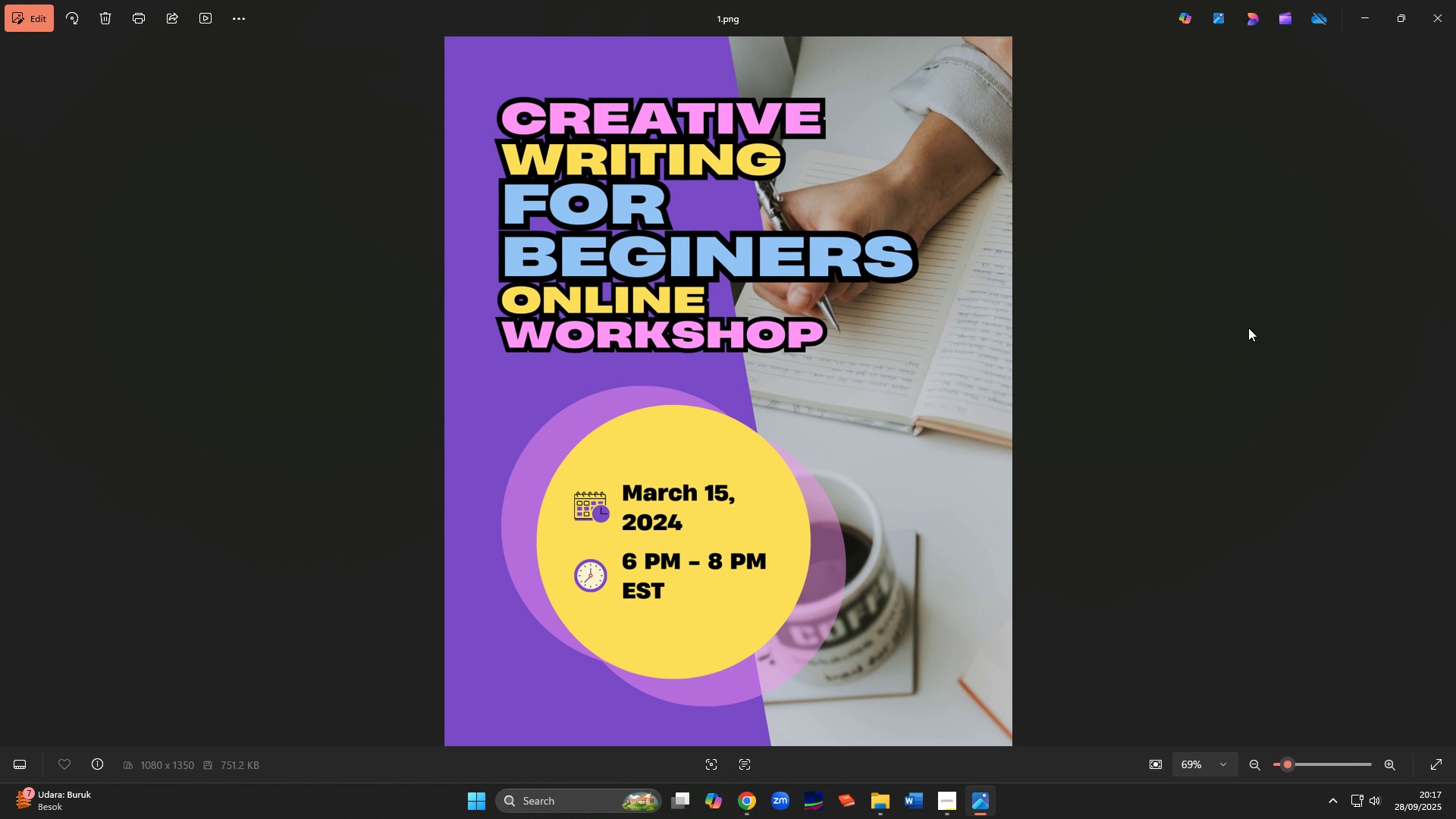 
key(ArrowRight)
 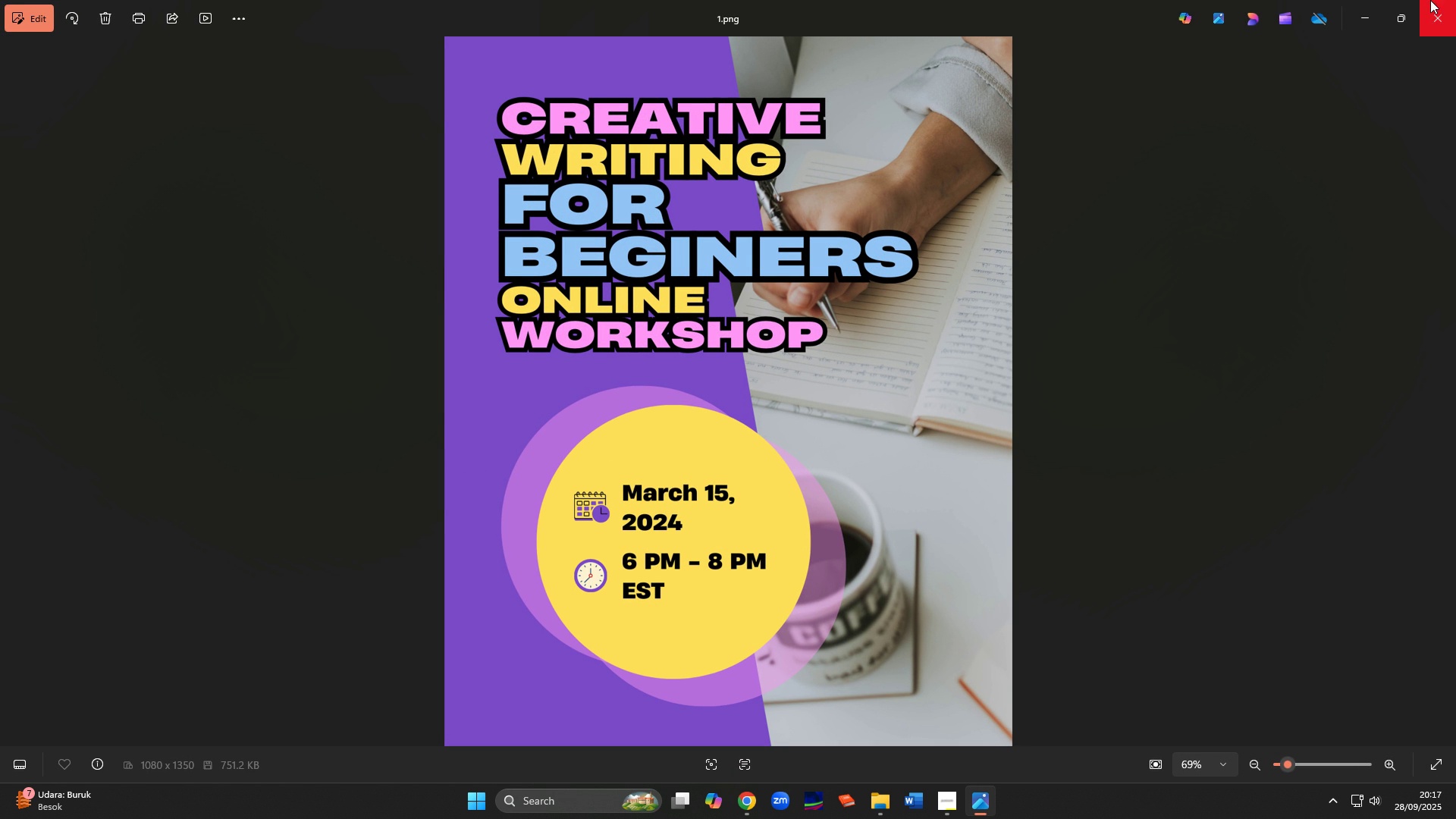 
left_click([1447, 0])
 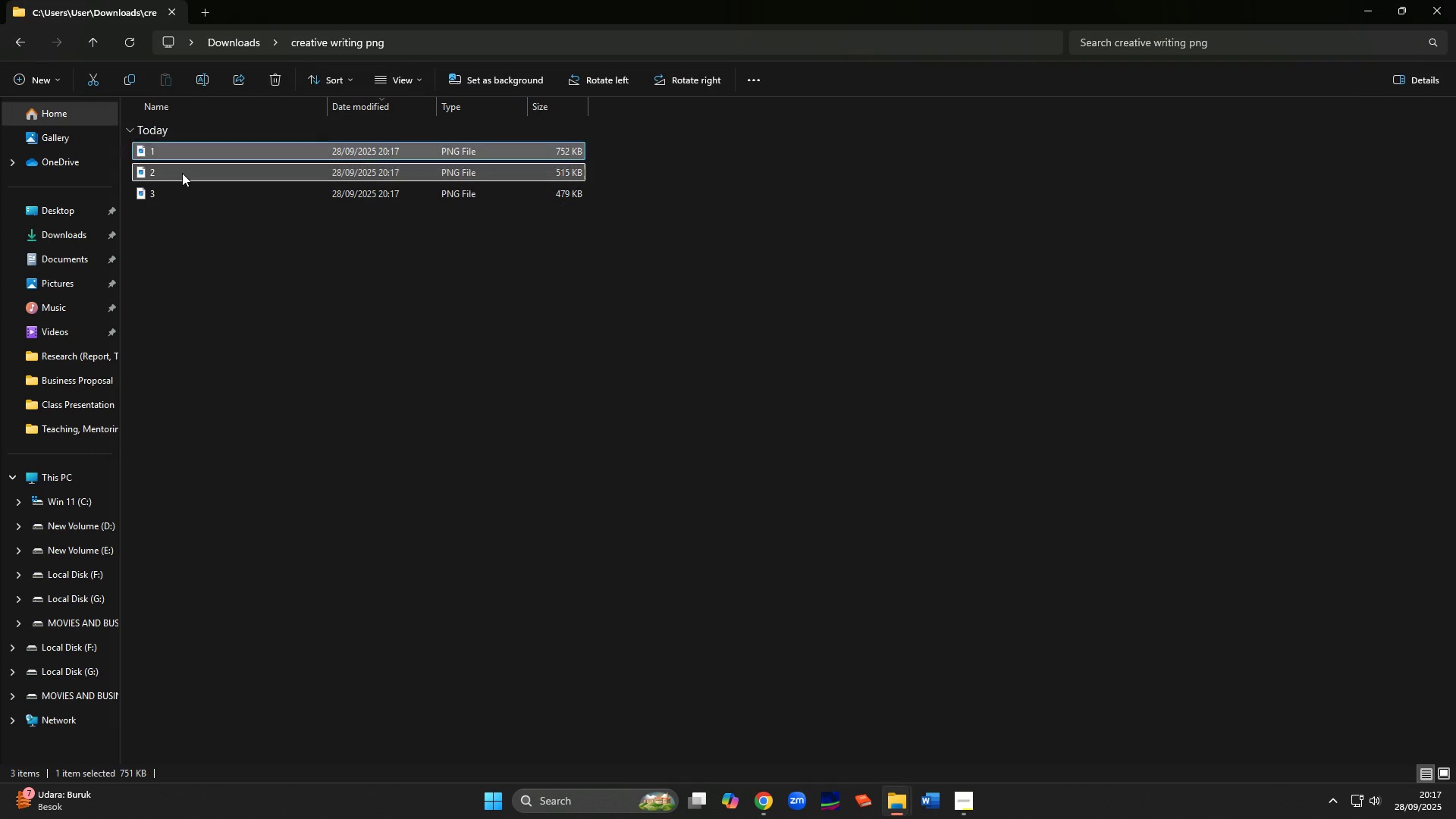 
double_click([182, 173])
 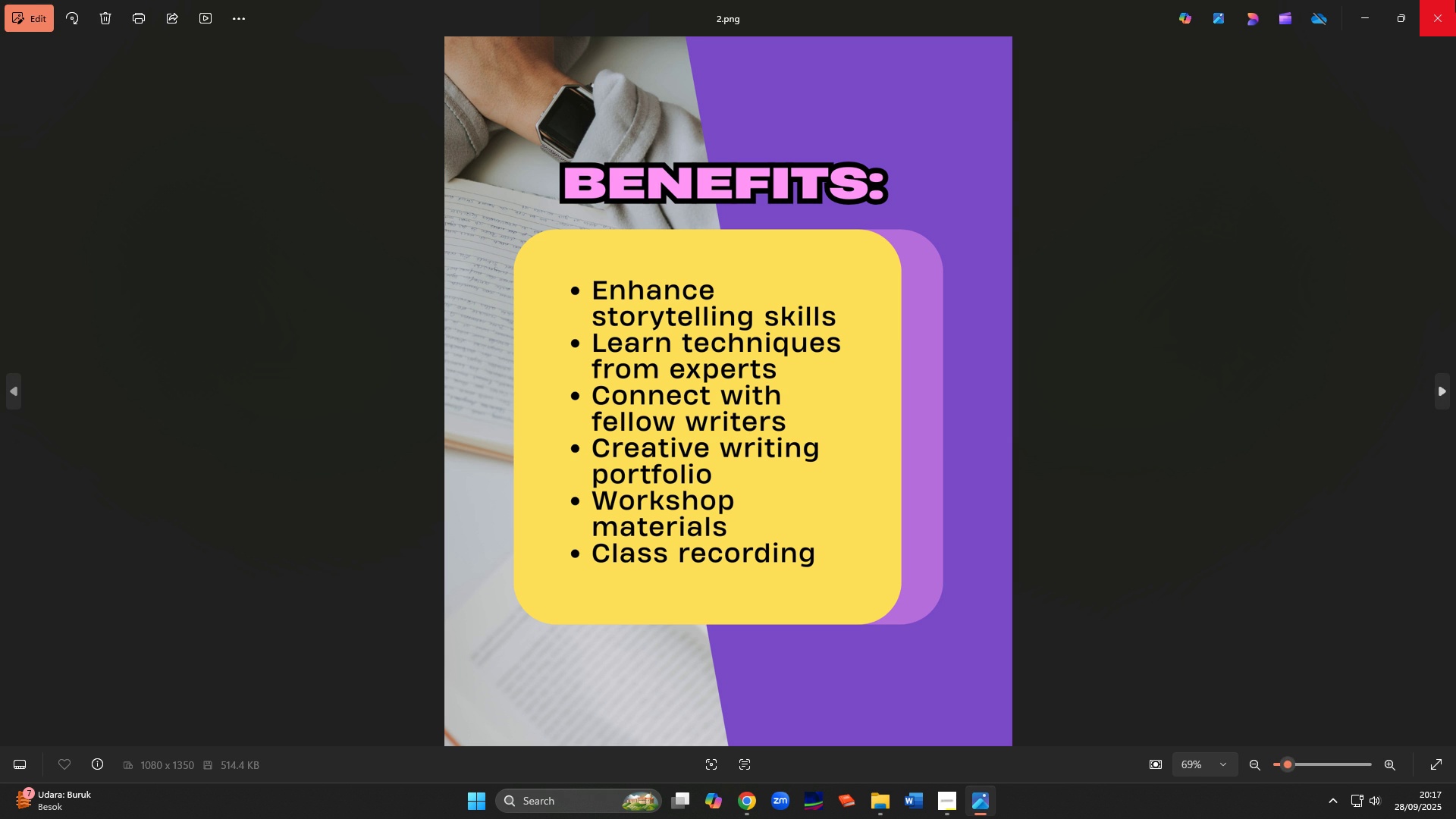 
left_click([1455, 0])
 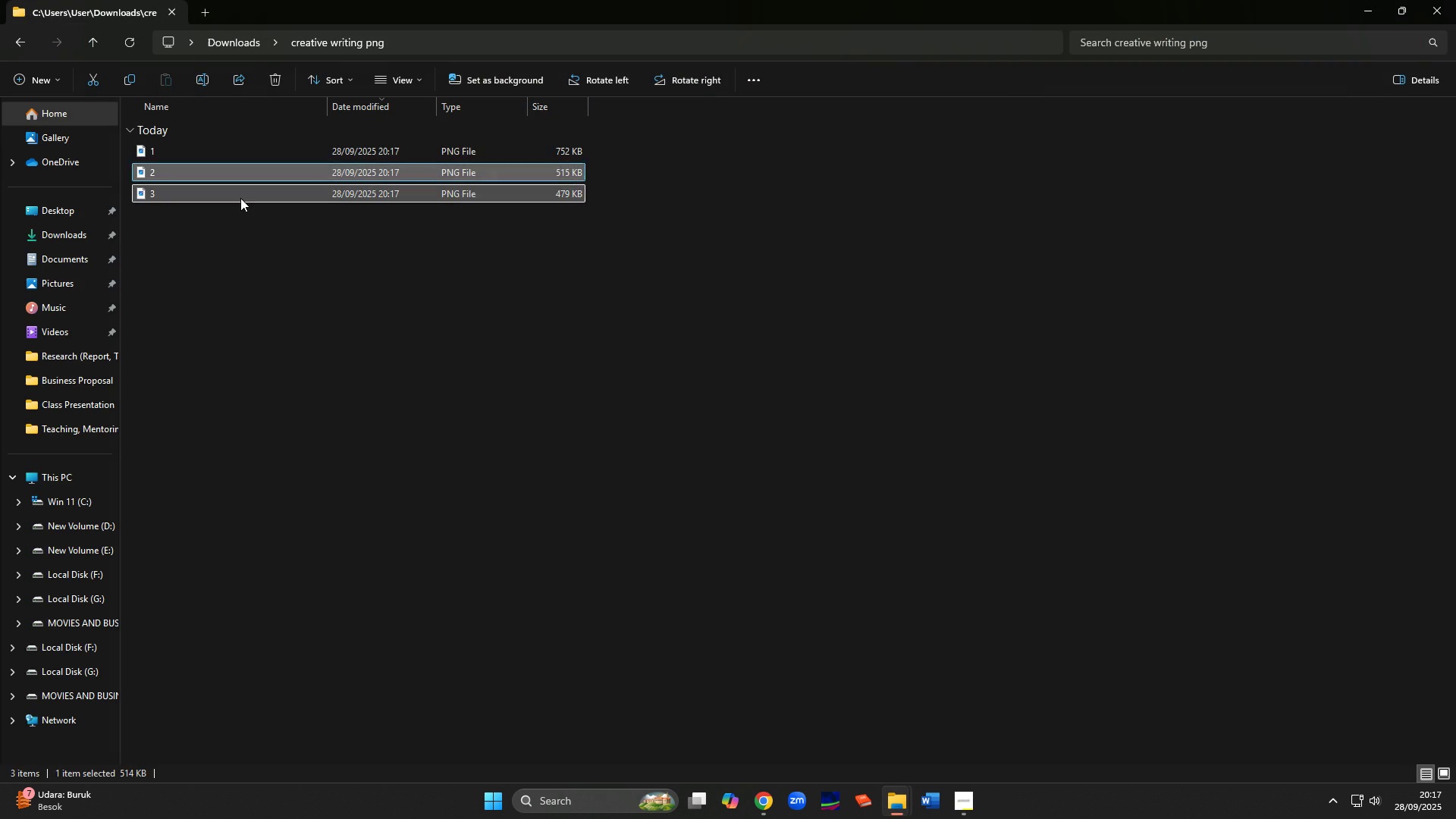 
double_click([240, 198])
 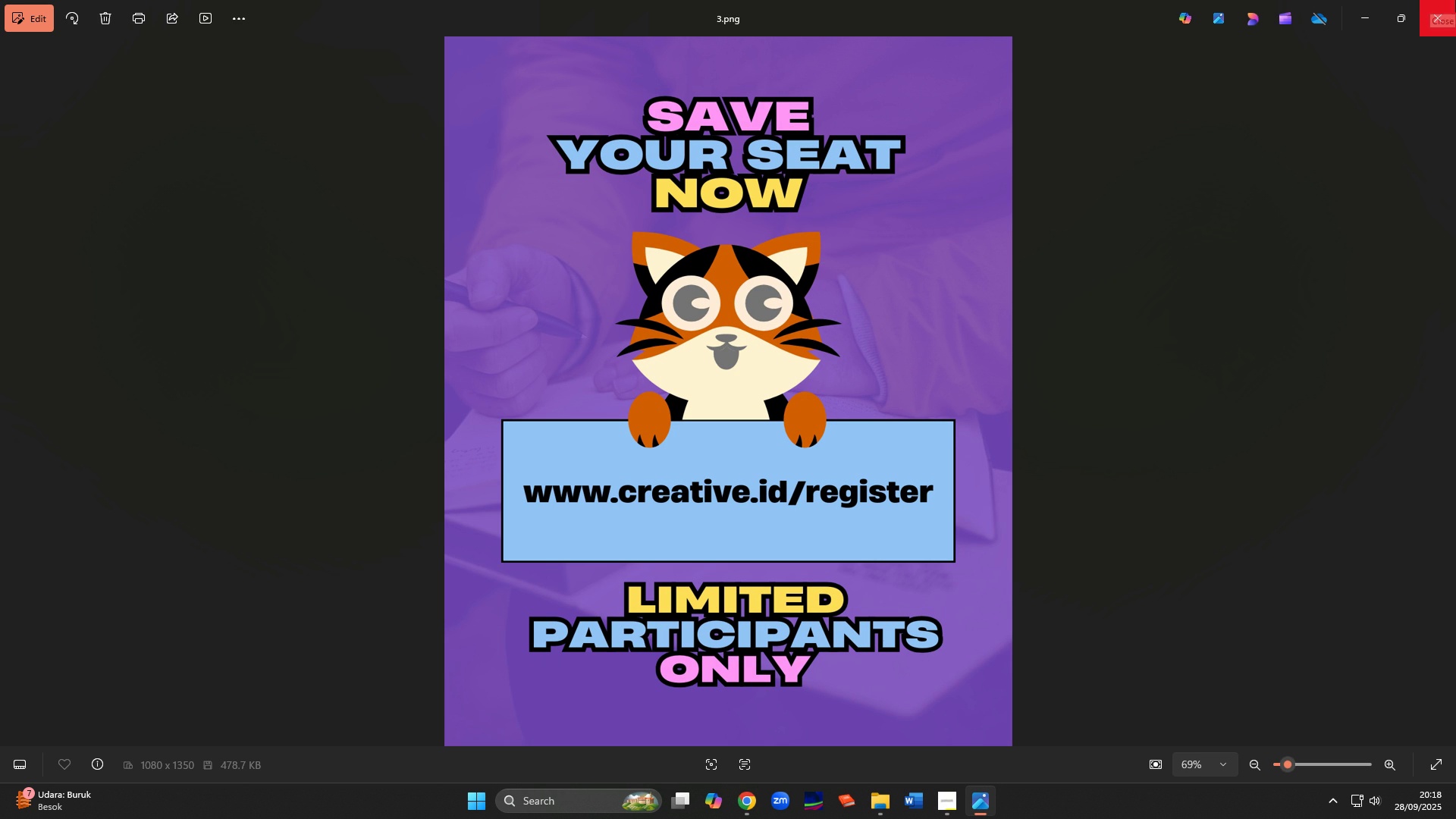 
wait(7.23)
 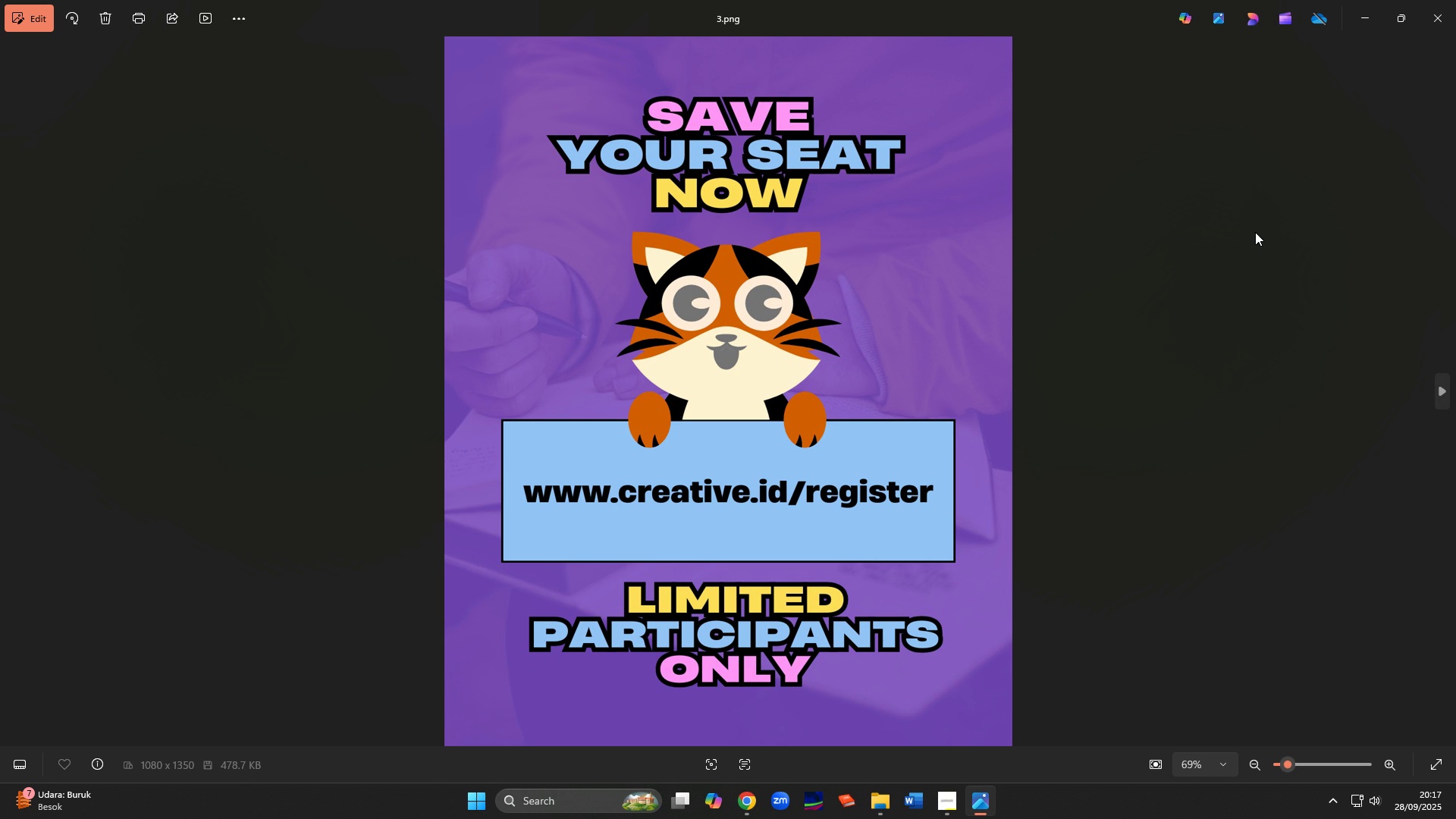 
left_click([1455, 0])
 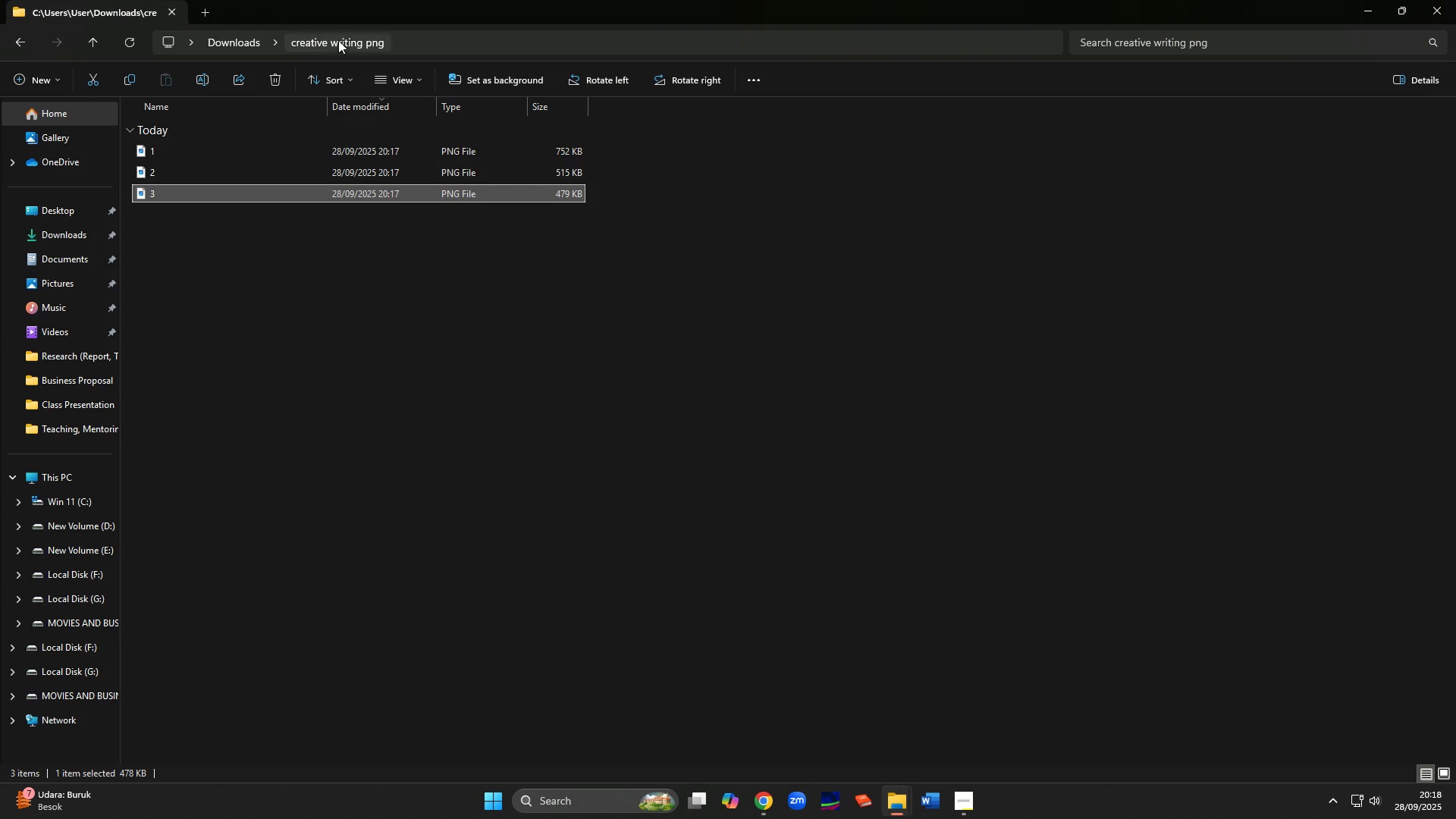 
left_click([240, 40])
 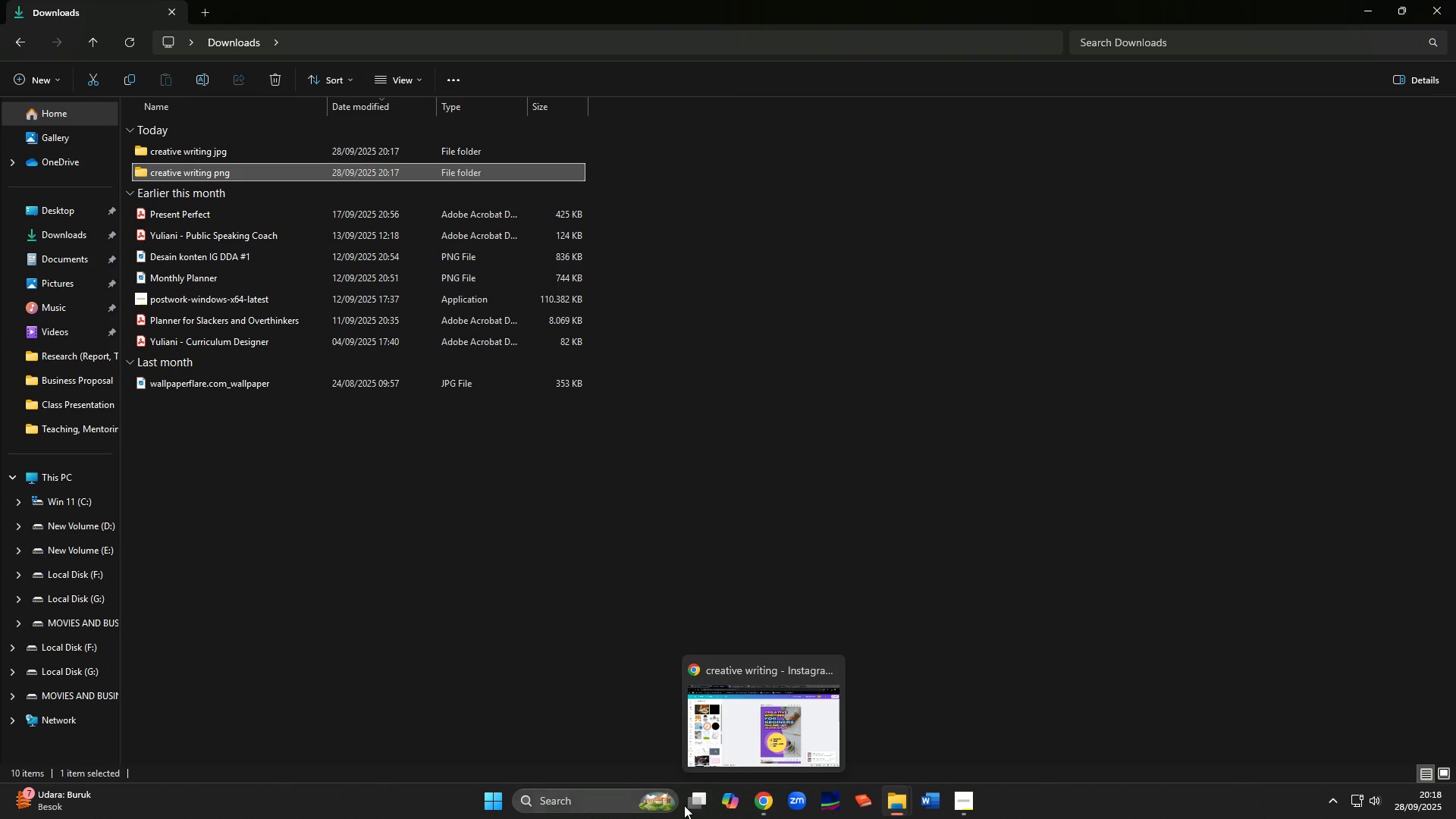 
left_click([756, 810])
 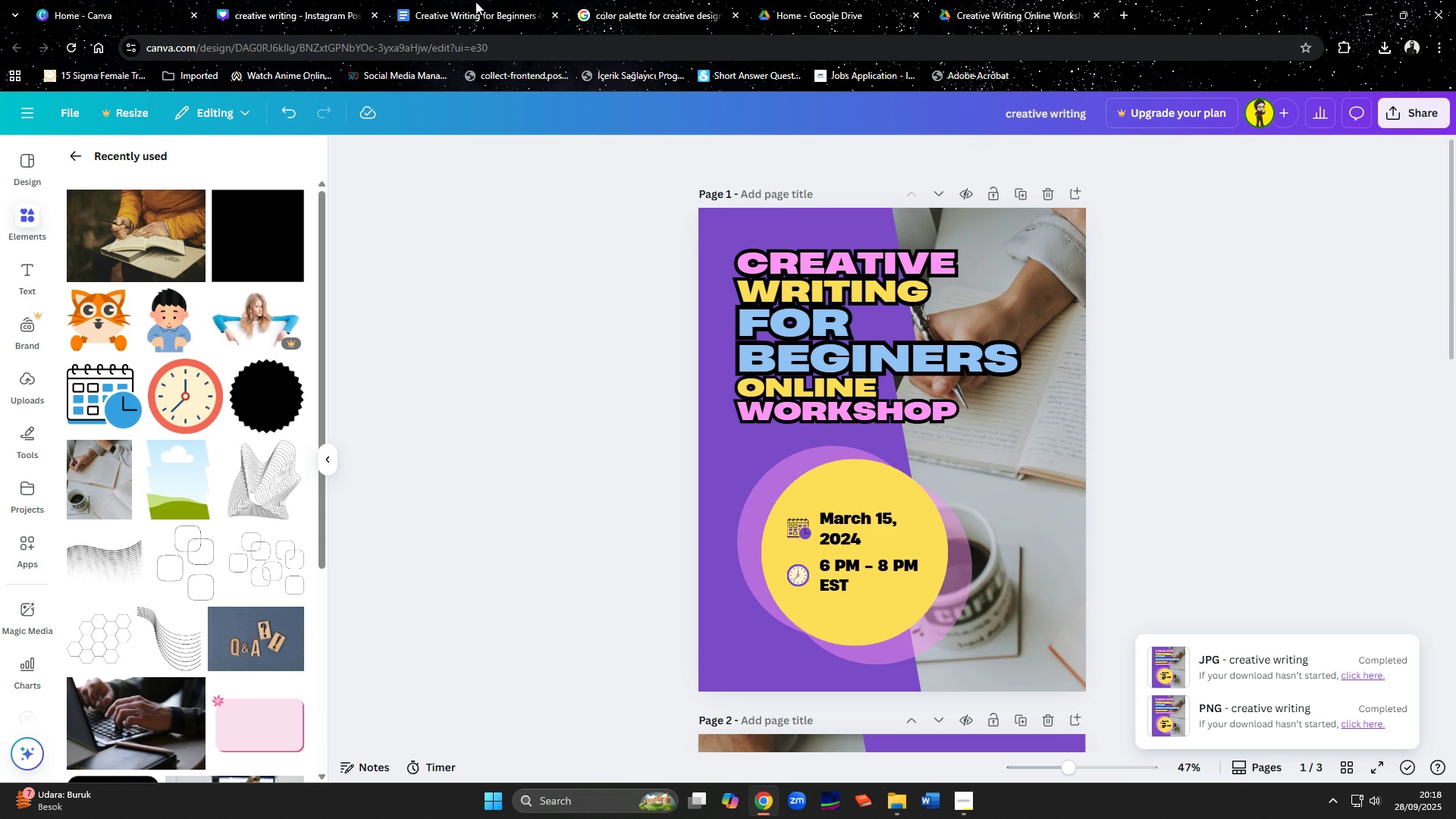 
left_click([509, 0])
 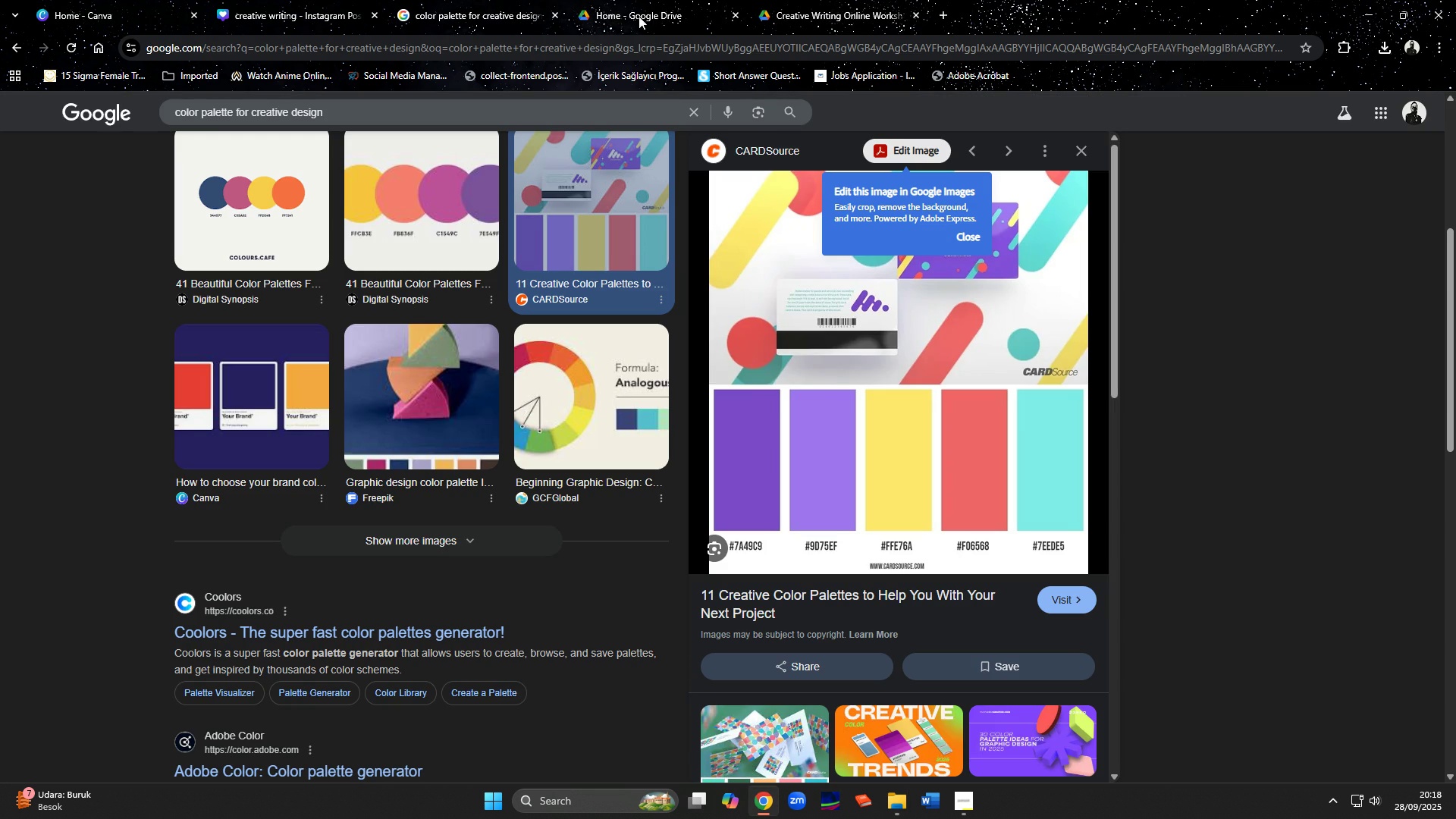 
left_click([828, 8])
 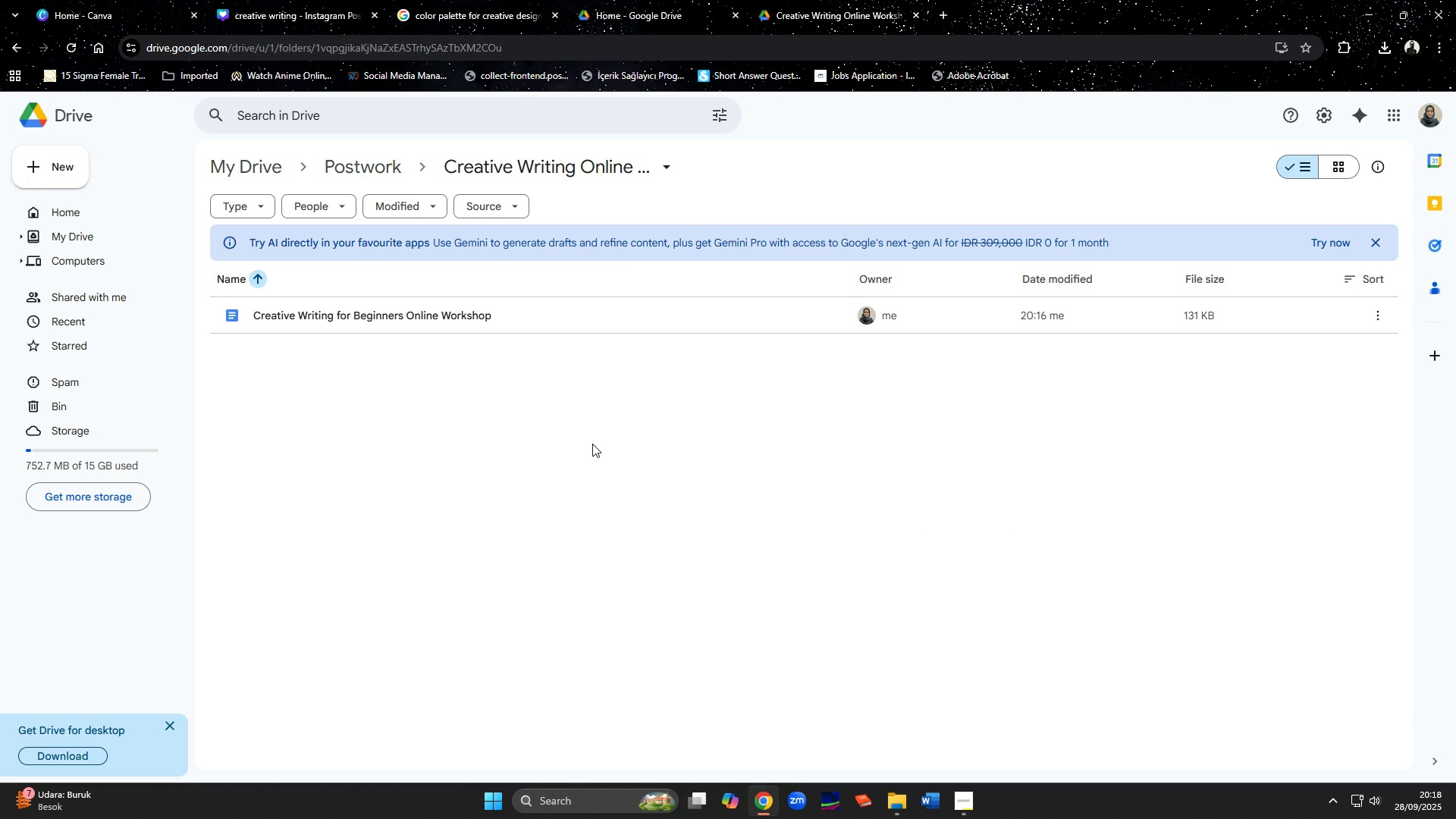 
left_click([606, 460])
 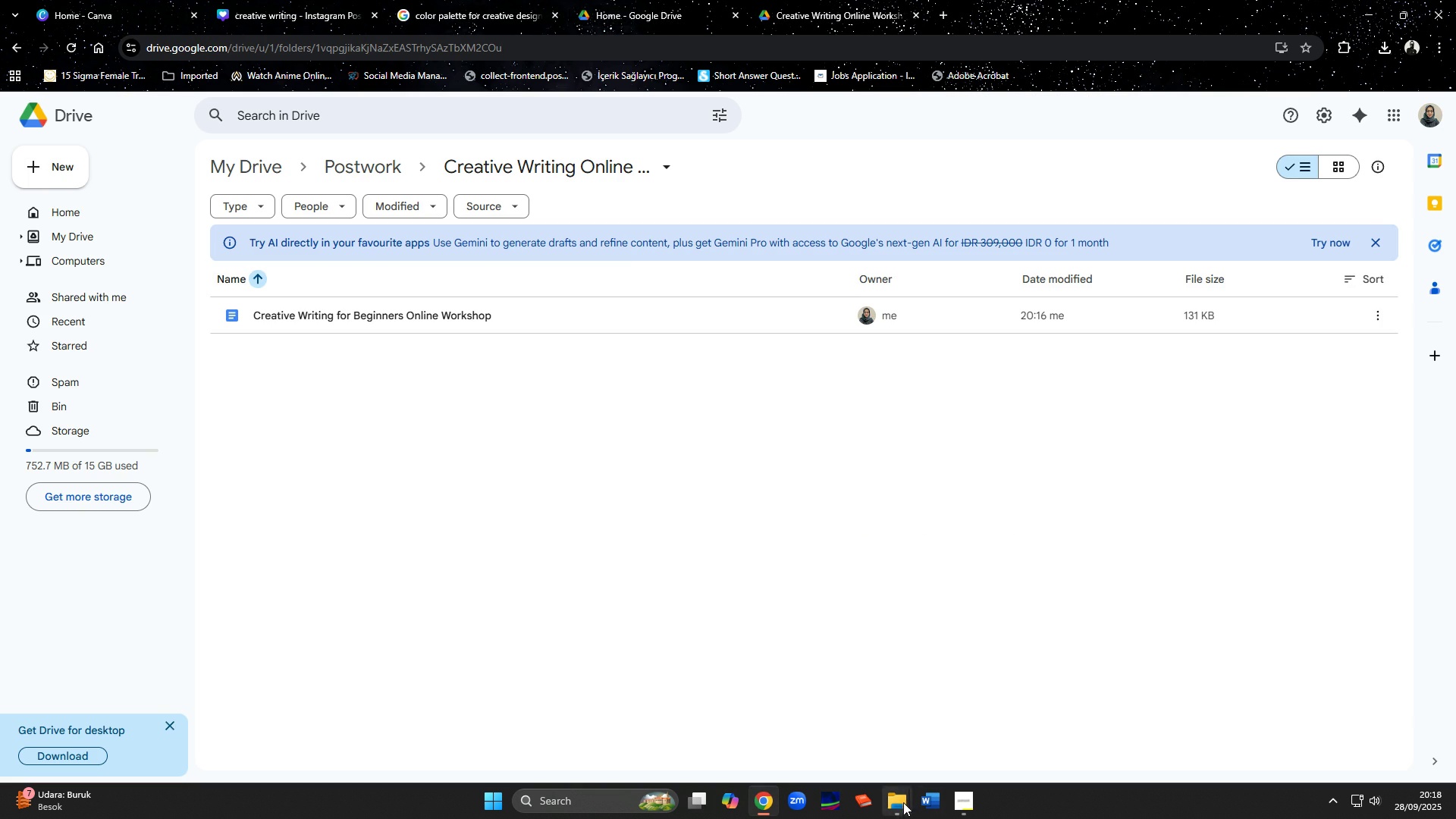 
left_click([899, 802])
 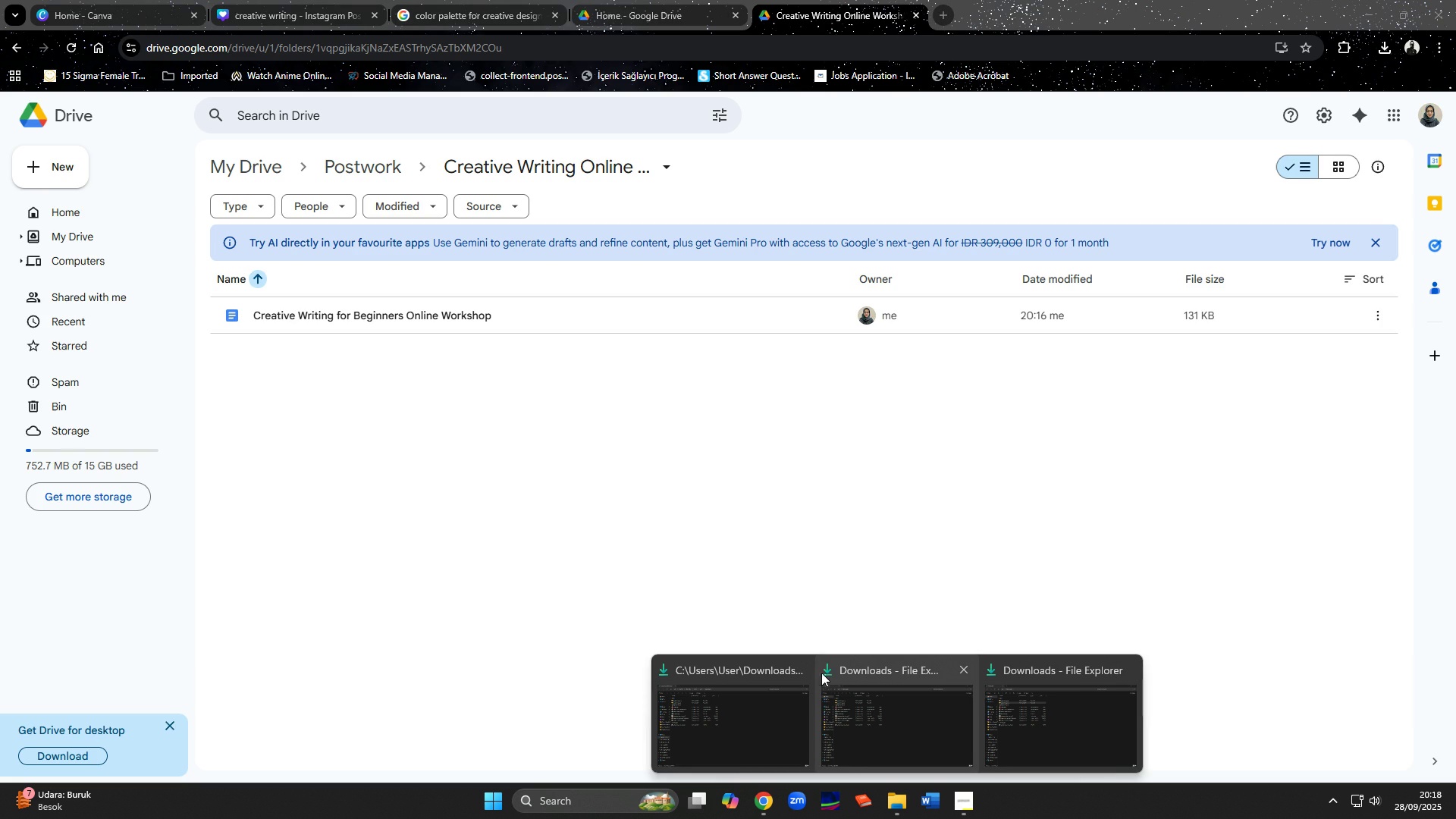 
left_click([805, 670])
 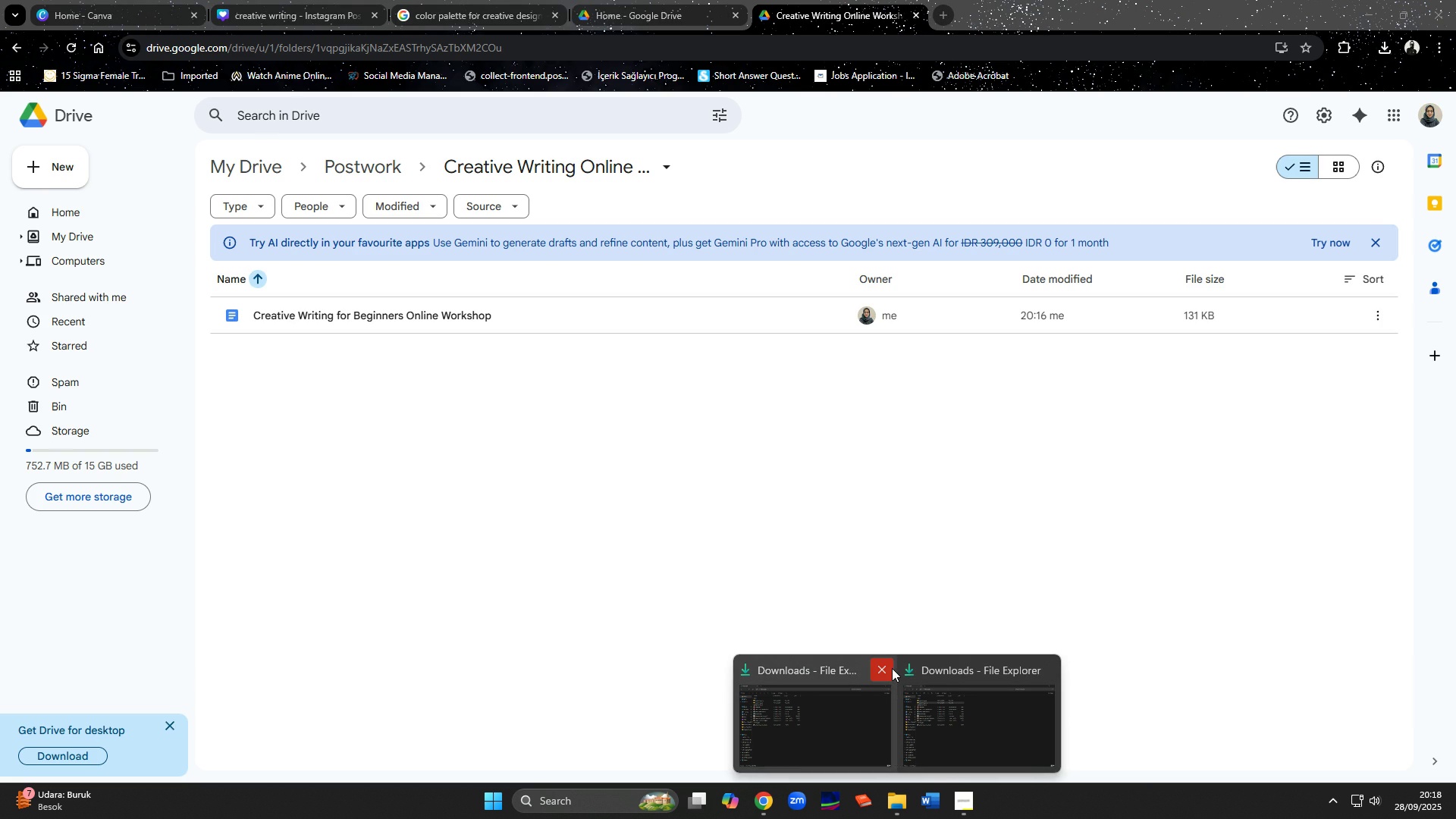 
left_click([892, 668])
 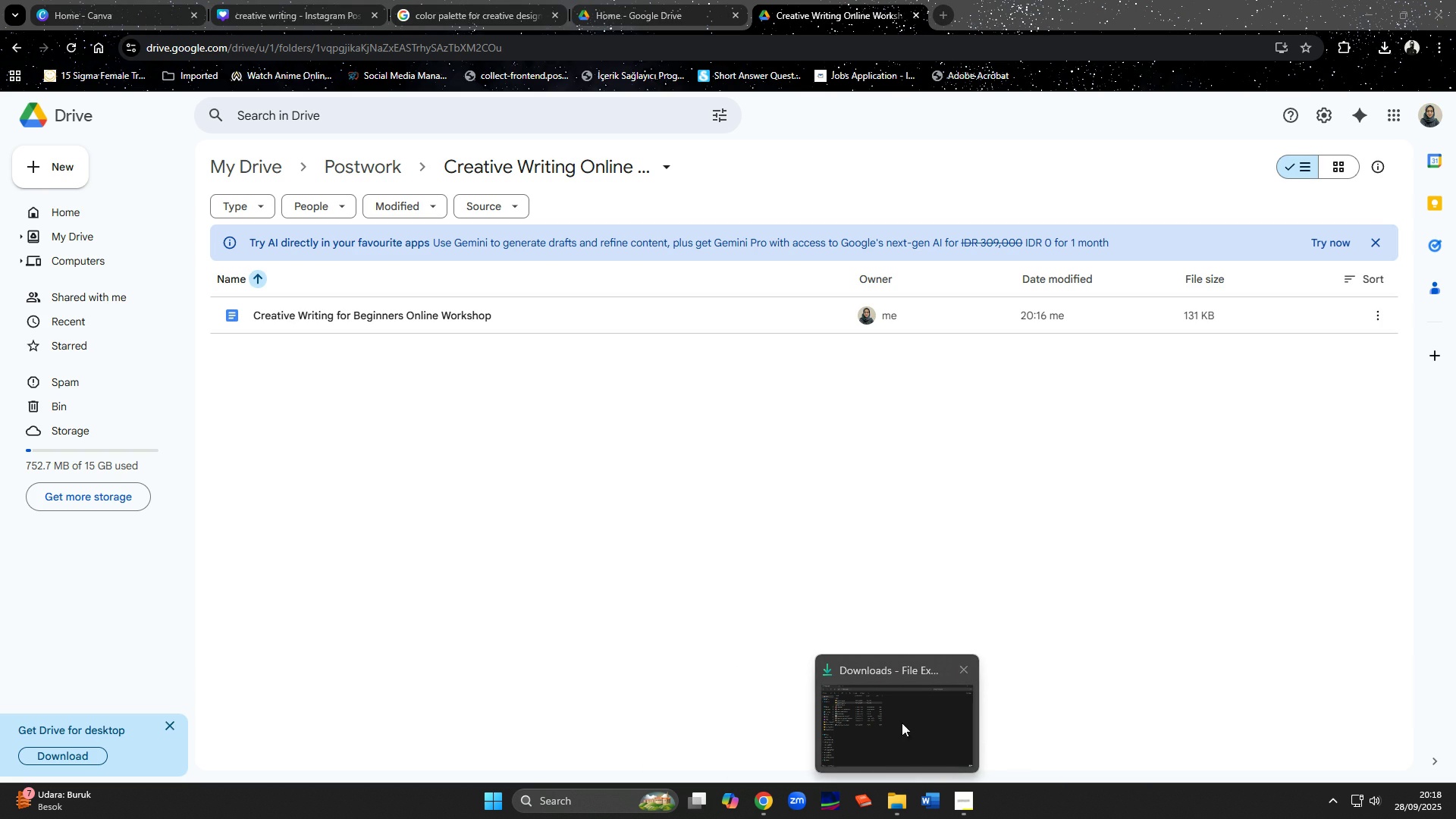 
left_click([916, 723])